 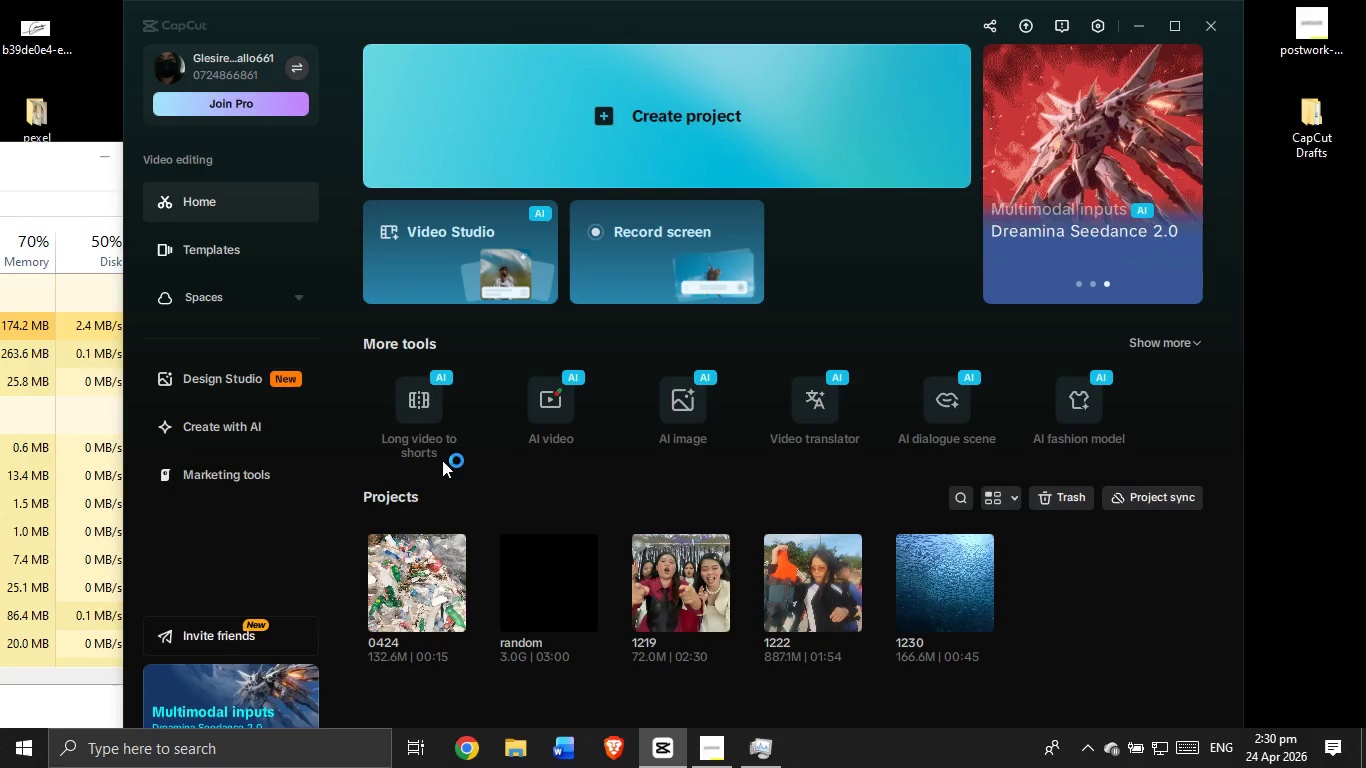 
left_click([432, 589])
 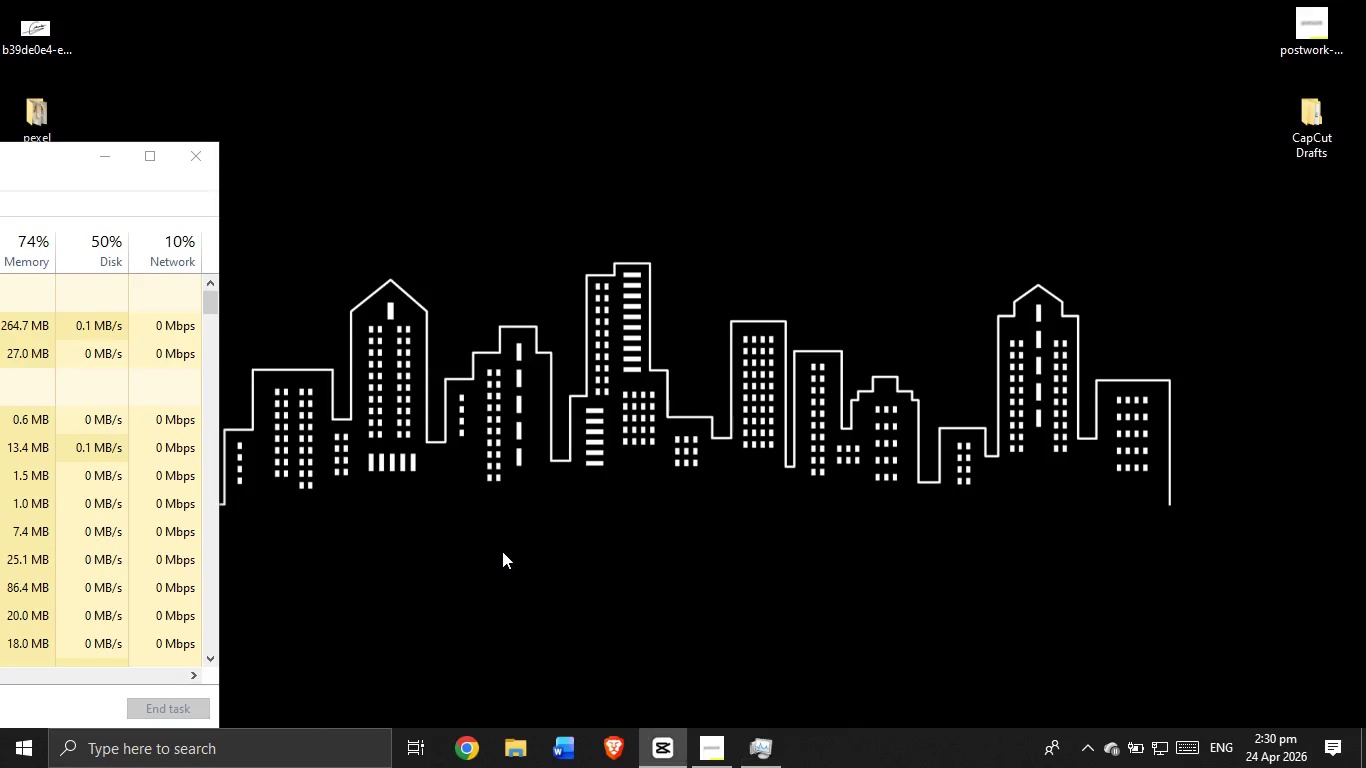 
wait(12.76)
 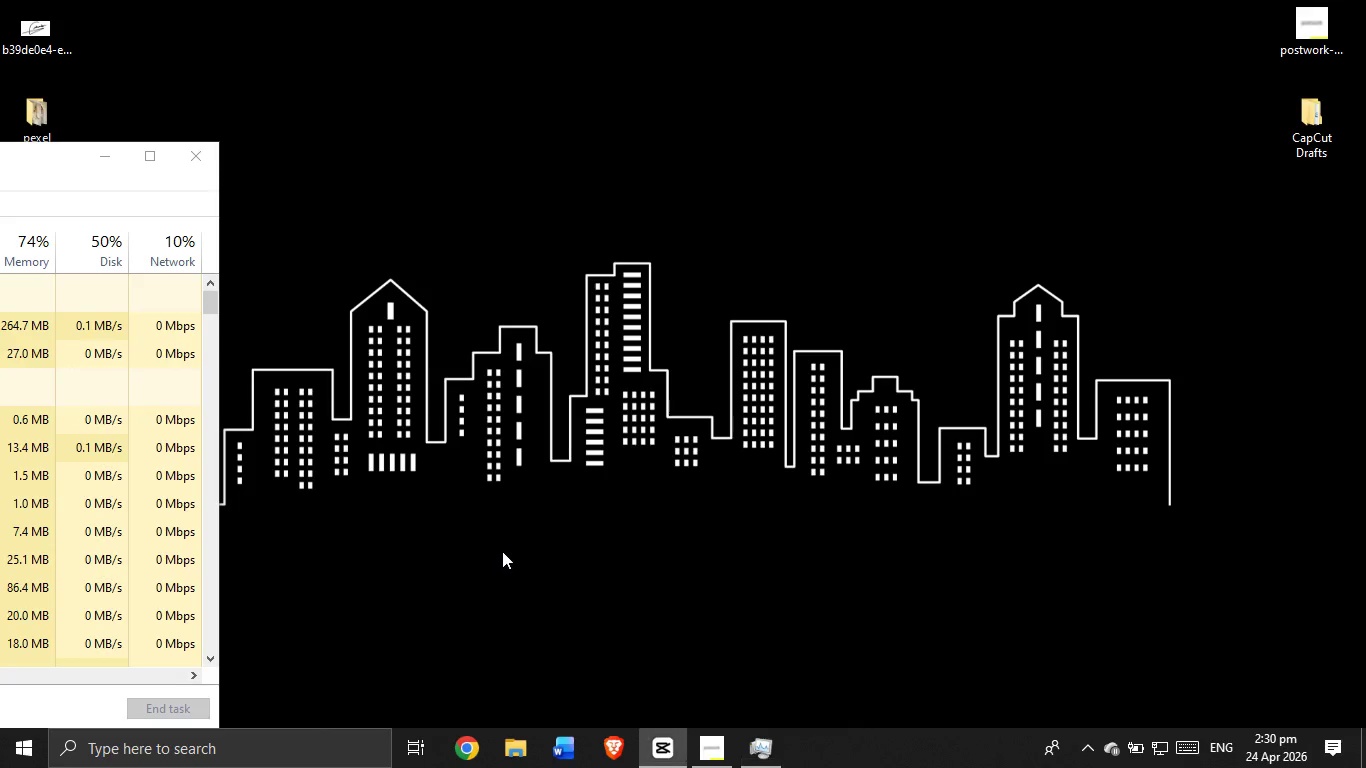 
mouse_move([680, 463])
 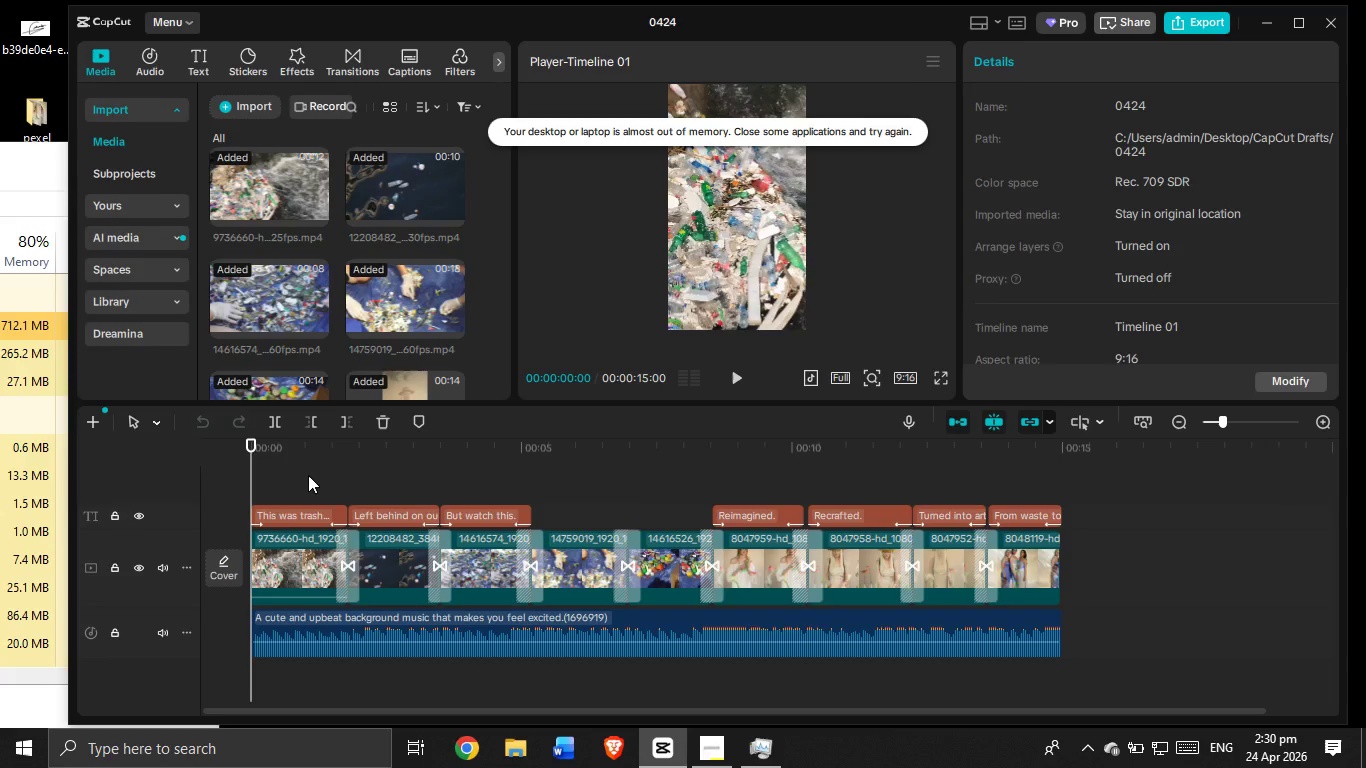 
wait(5.7)
 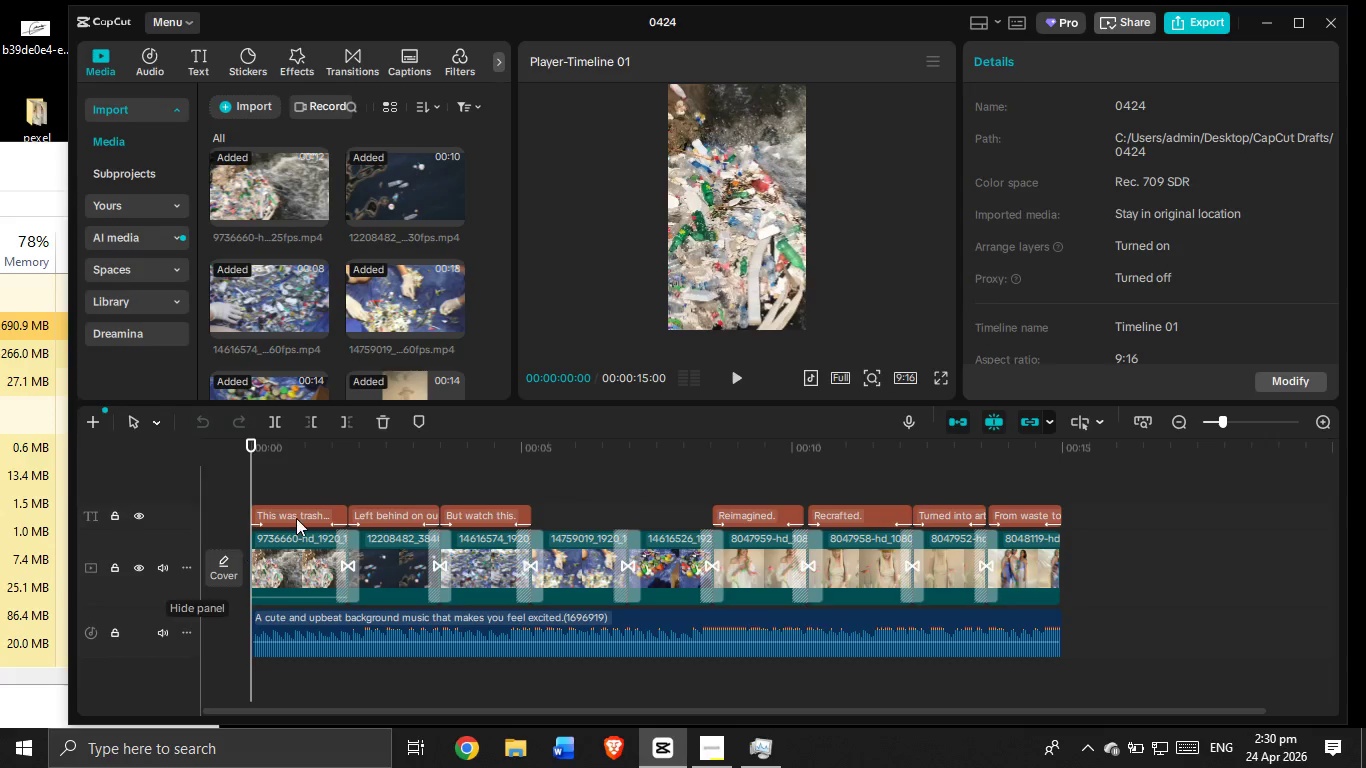 
left_click([308, 475])
 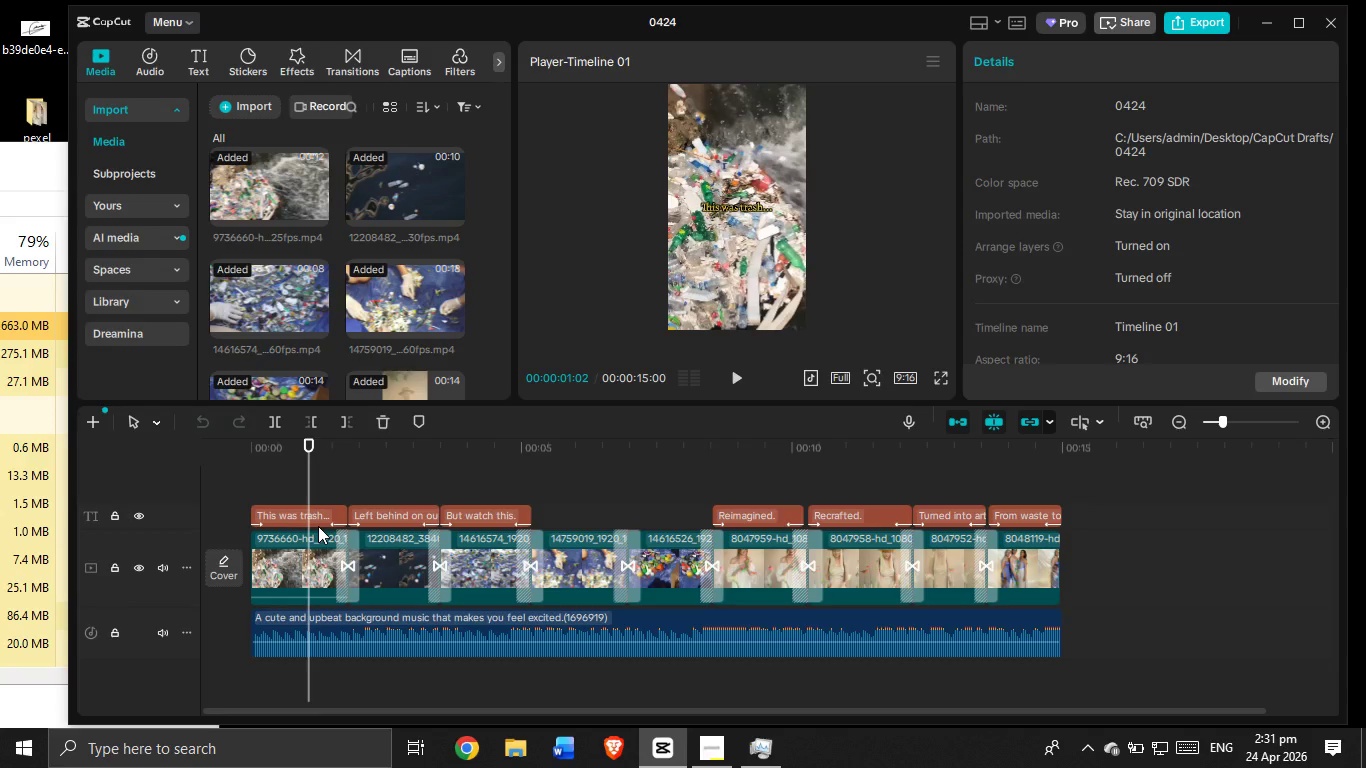 
left_click([318, 526])
 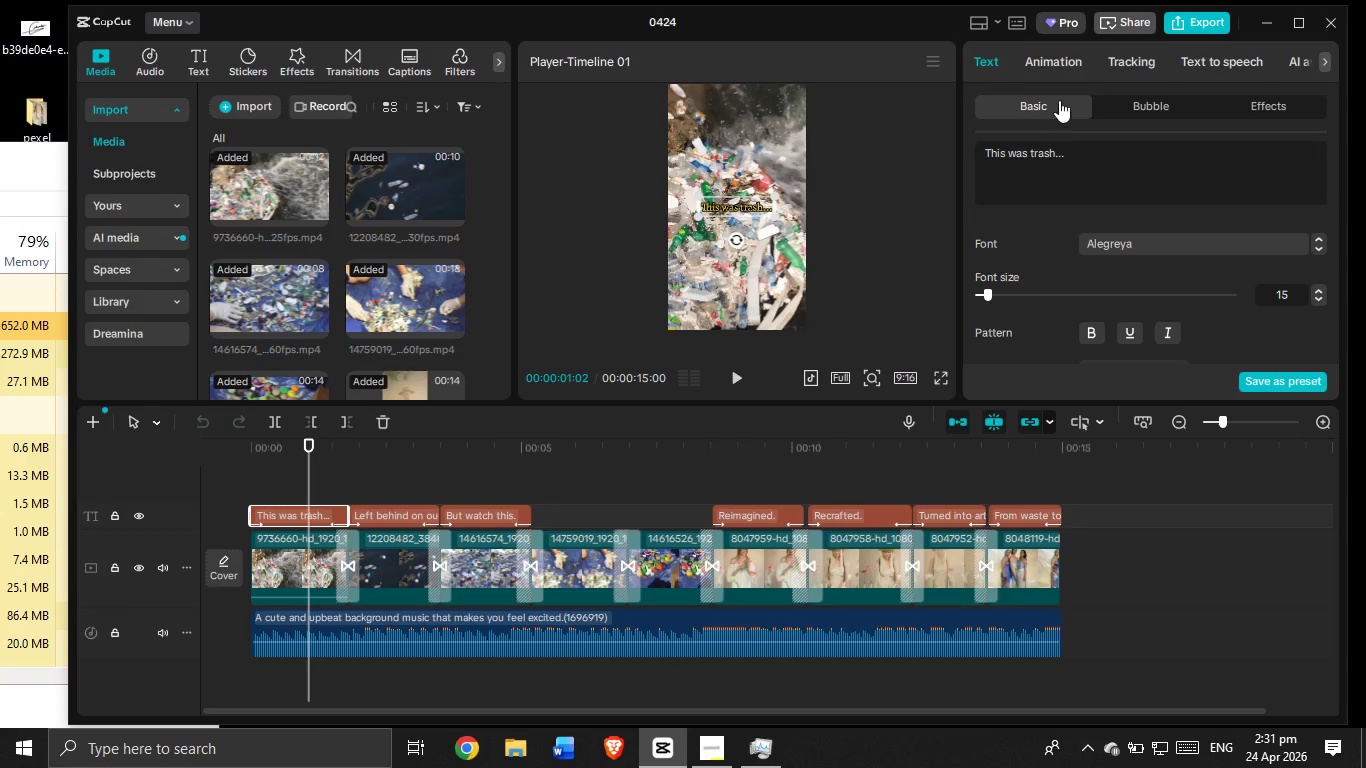 
wait(5.2)
 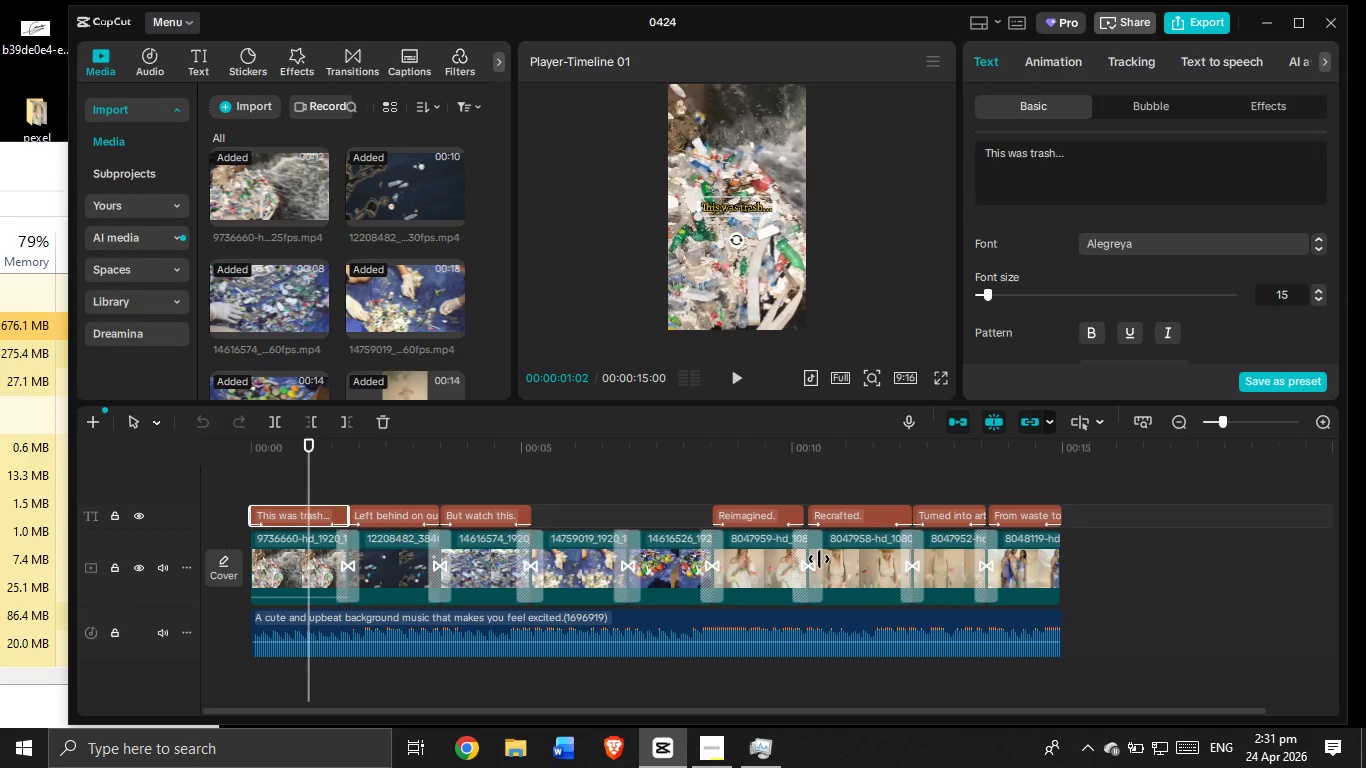 
left_click([704, 757])